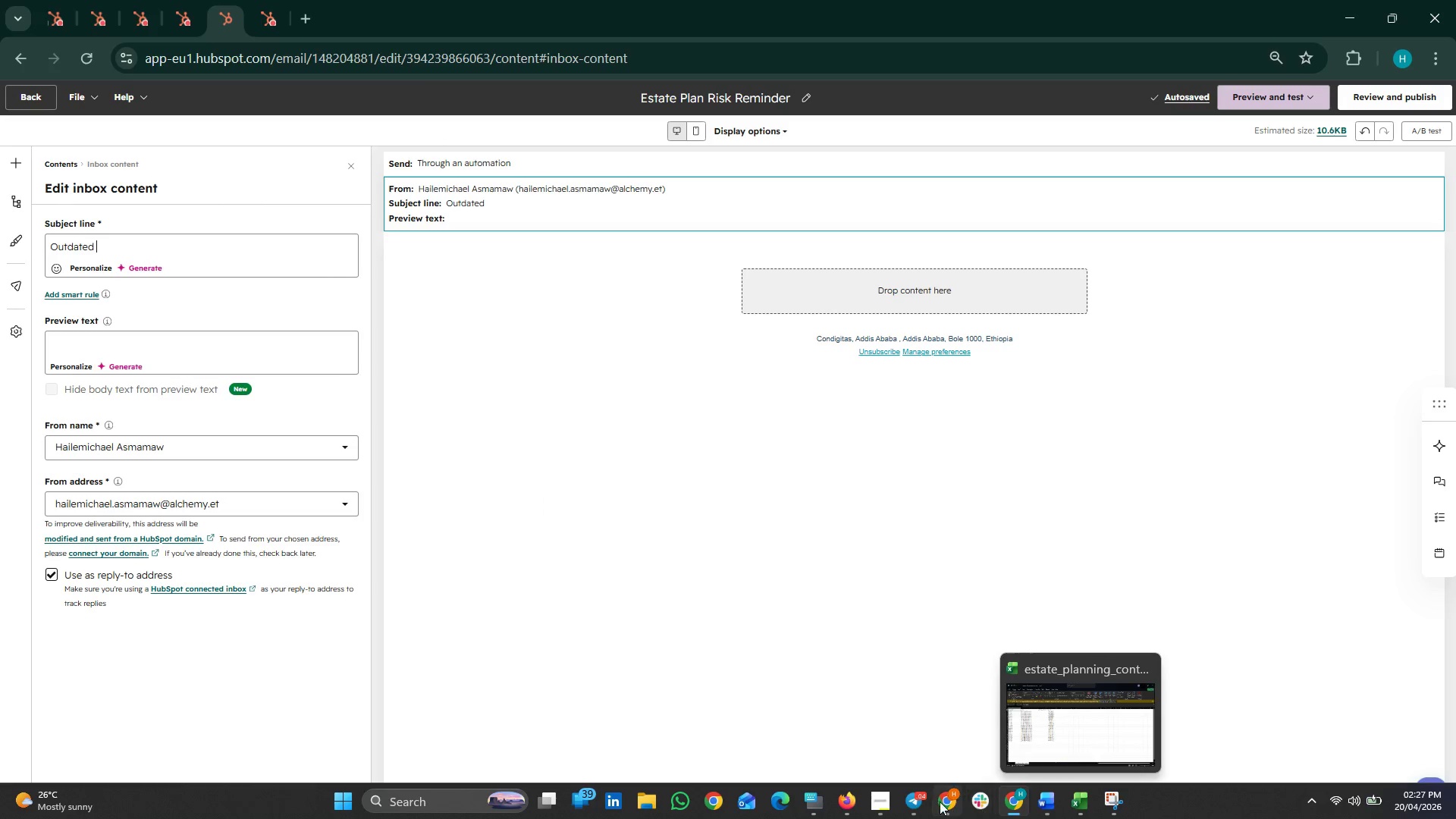 
left_click([874, 793])